 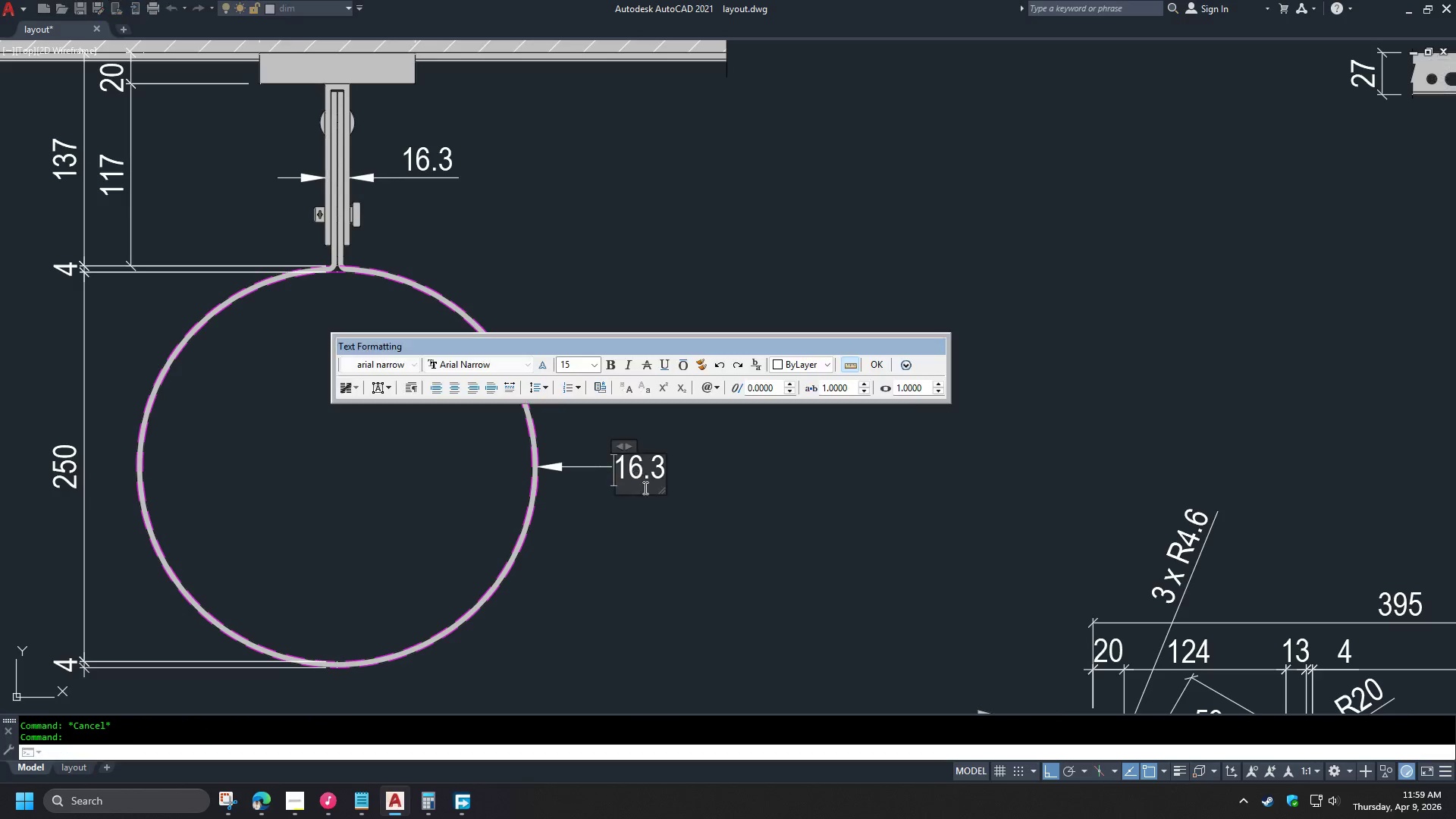 
key(Control+ControlLeft)
 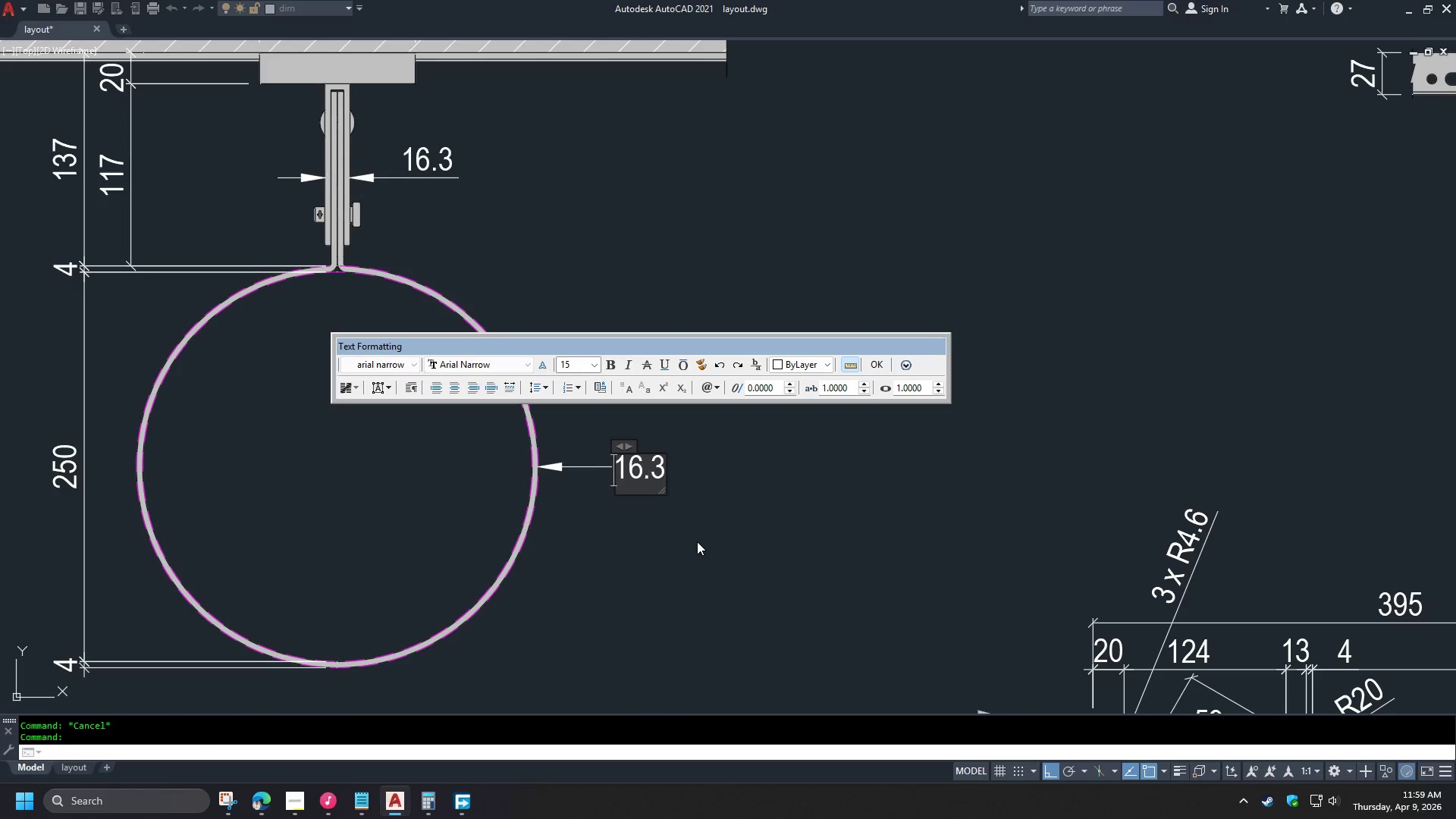 
key(Control+A)
 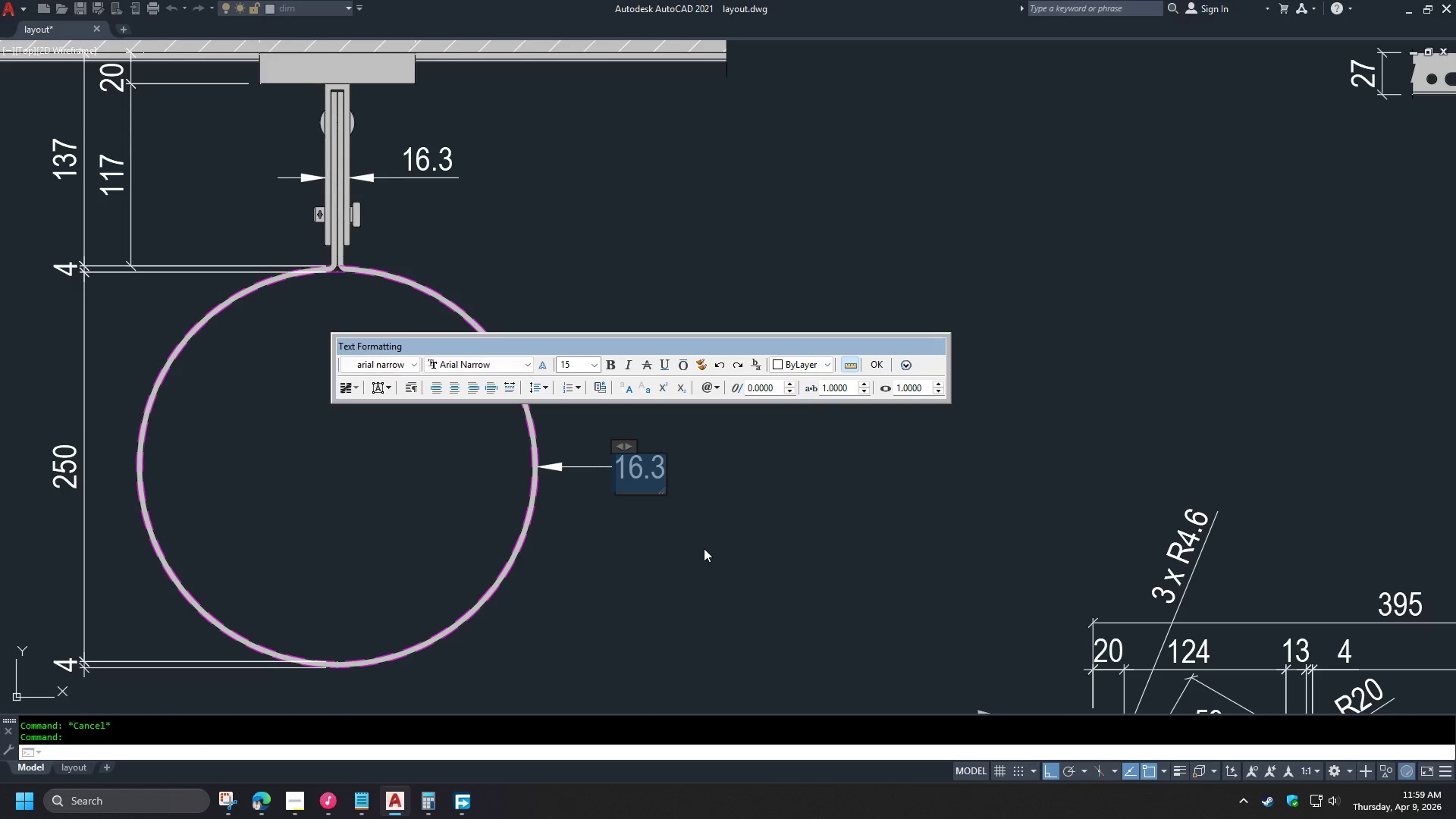 
type(@)
key(Backspace)
type(%%c250 x )
 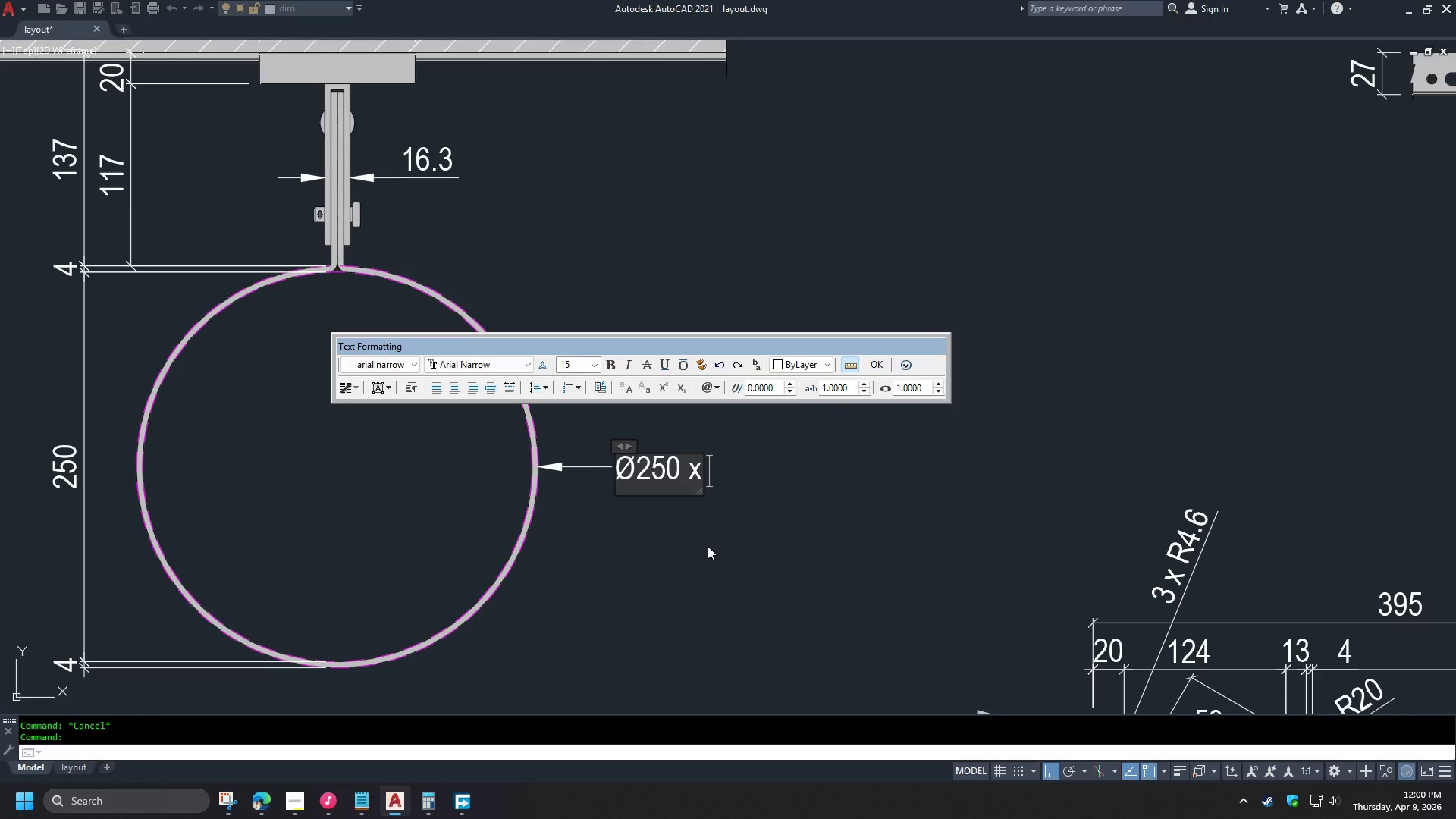 
wait(5.06)
 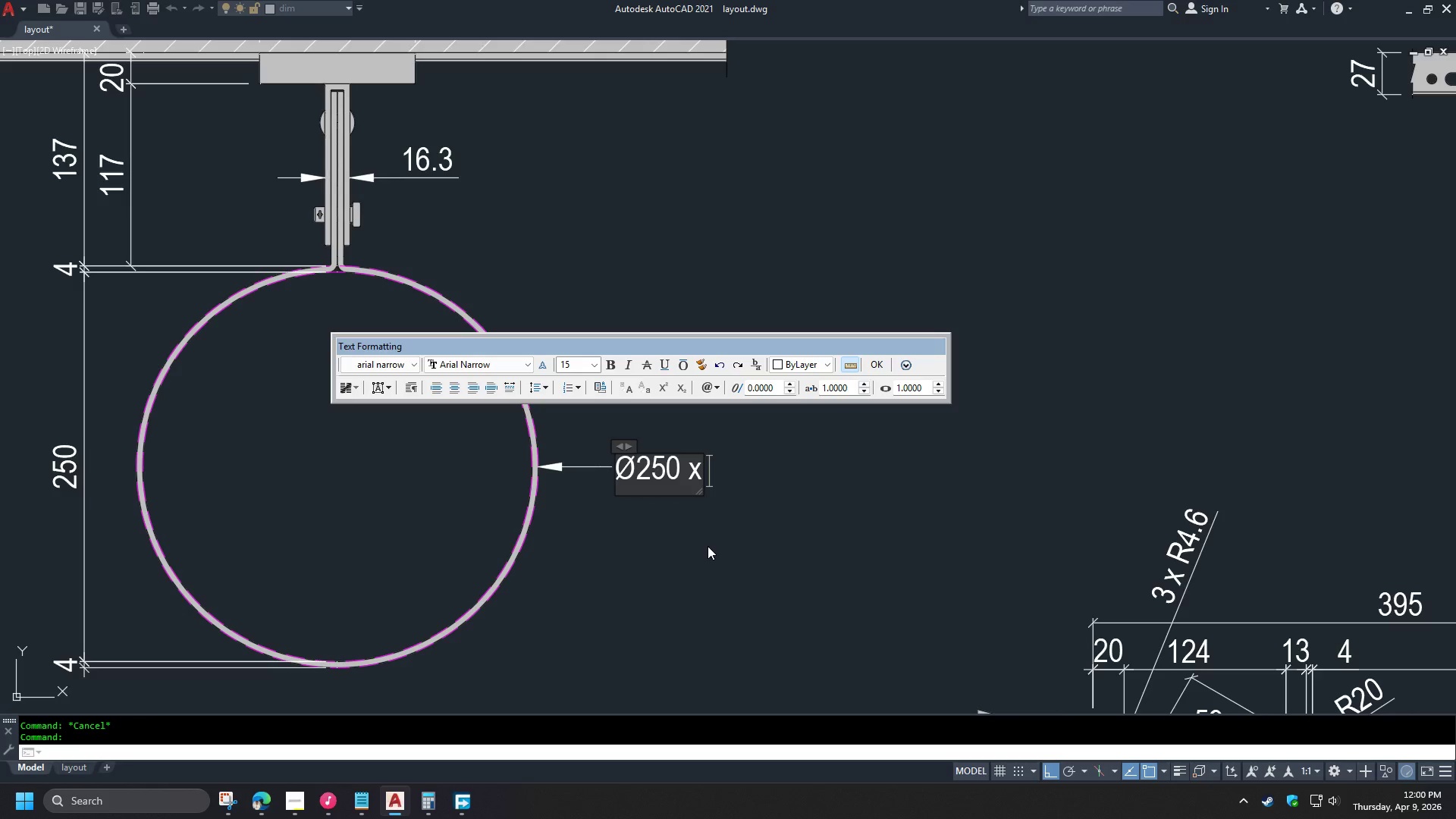 
type(4mm thk)
 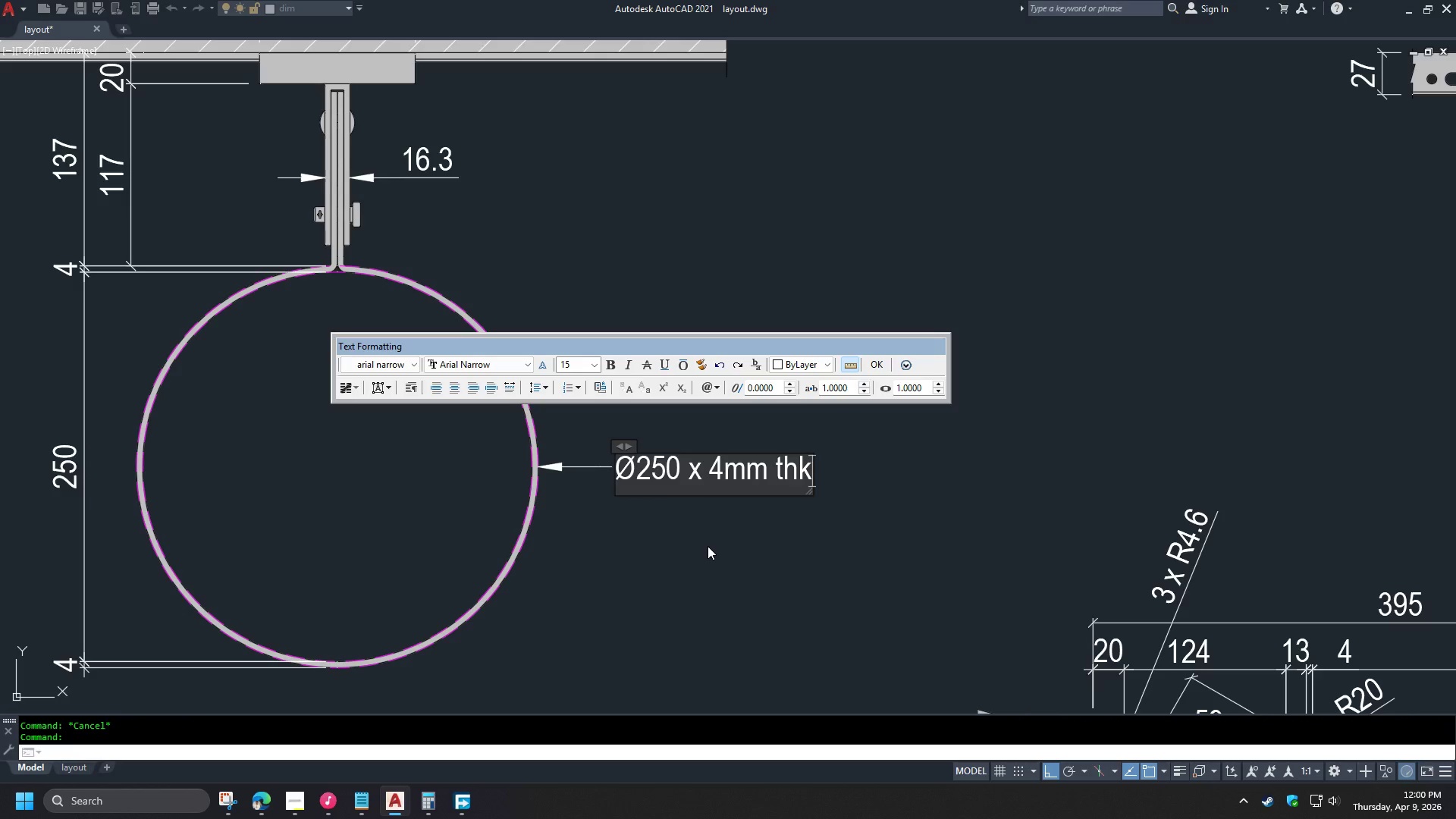 
key(Enter)
 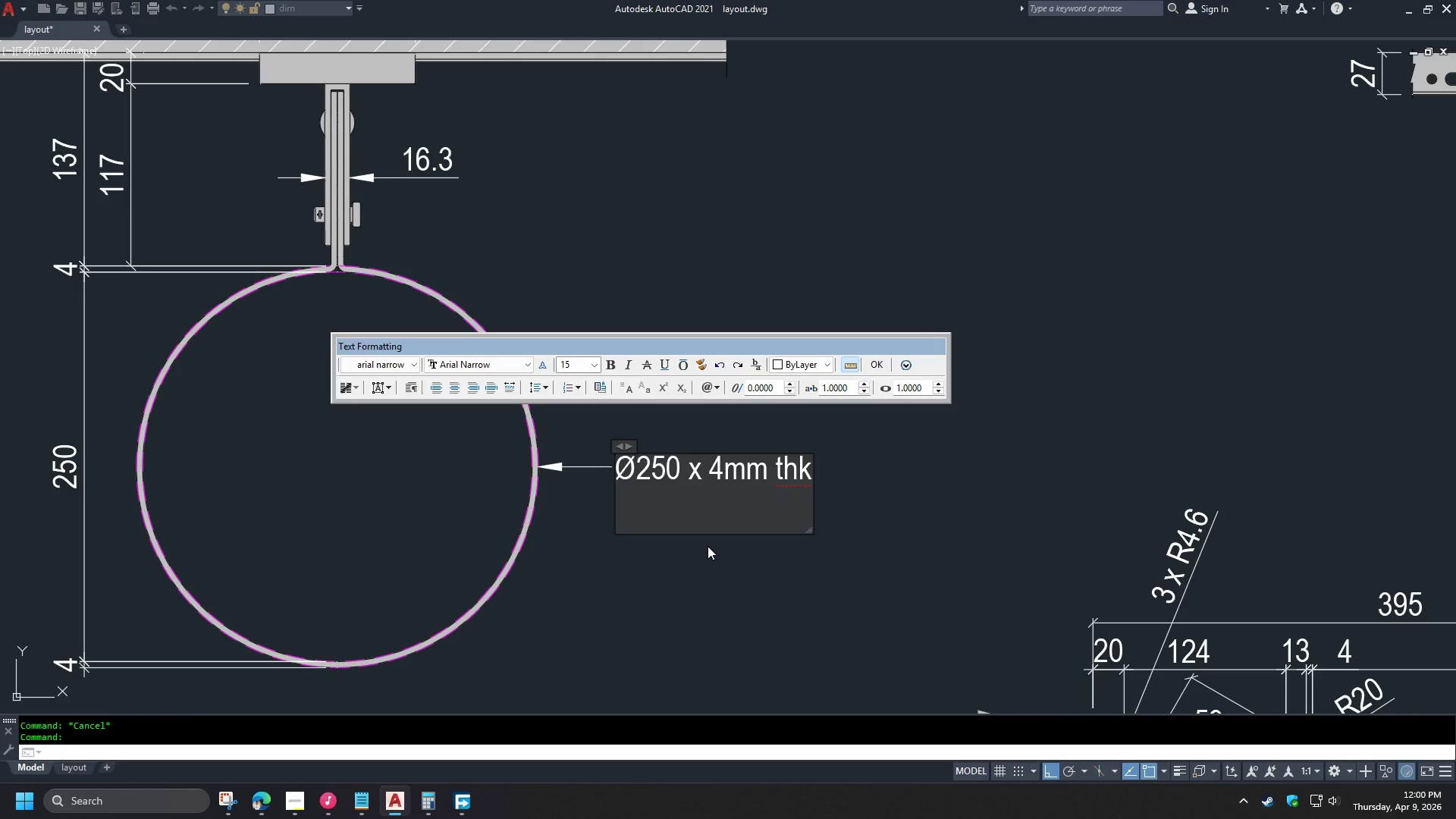 
key(Control+V)
 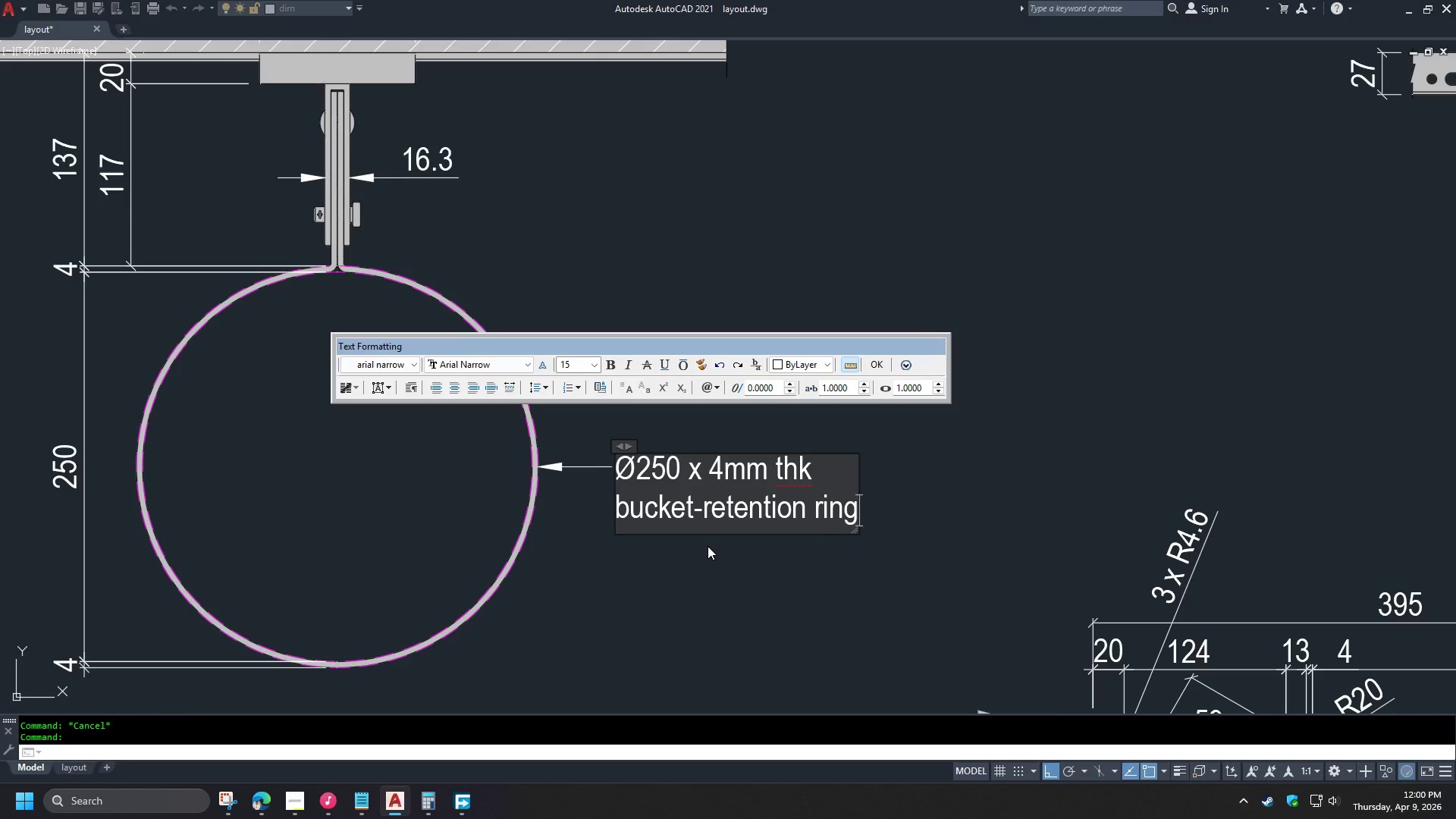 
key(Control+NumpadEnter)
 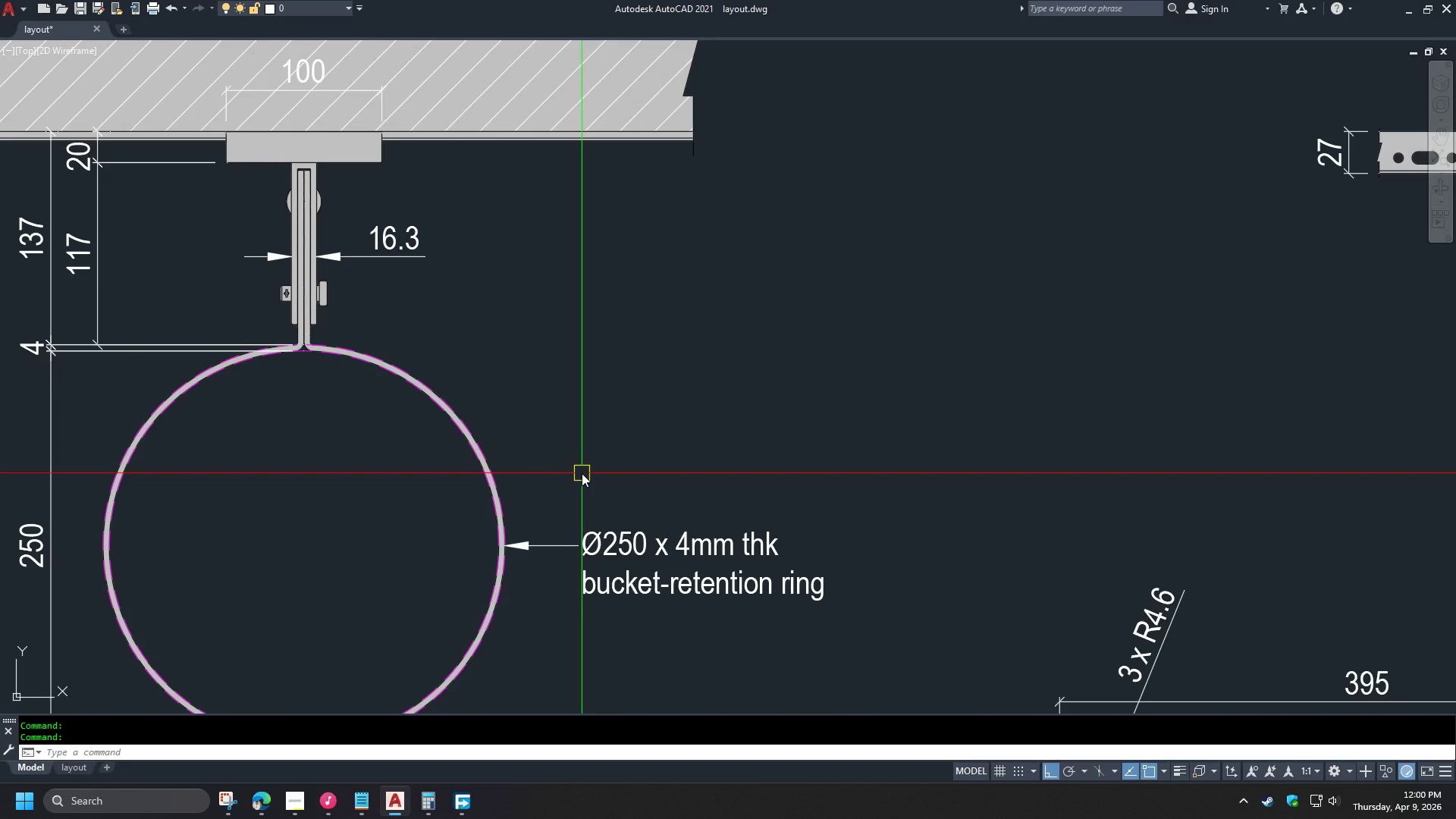 
left_click([633, 559])
 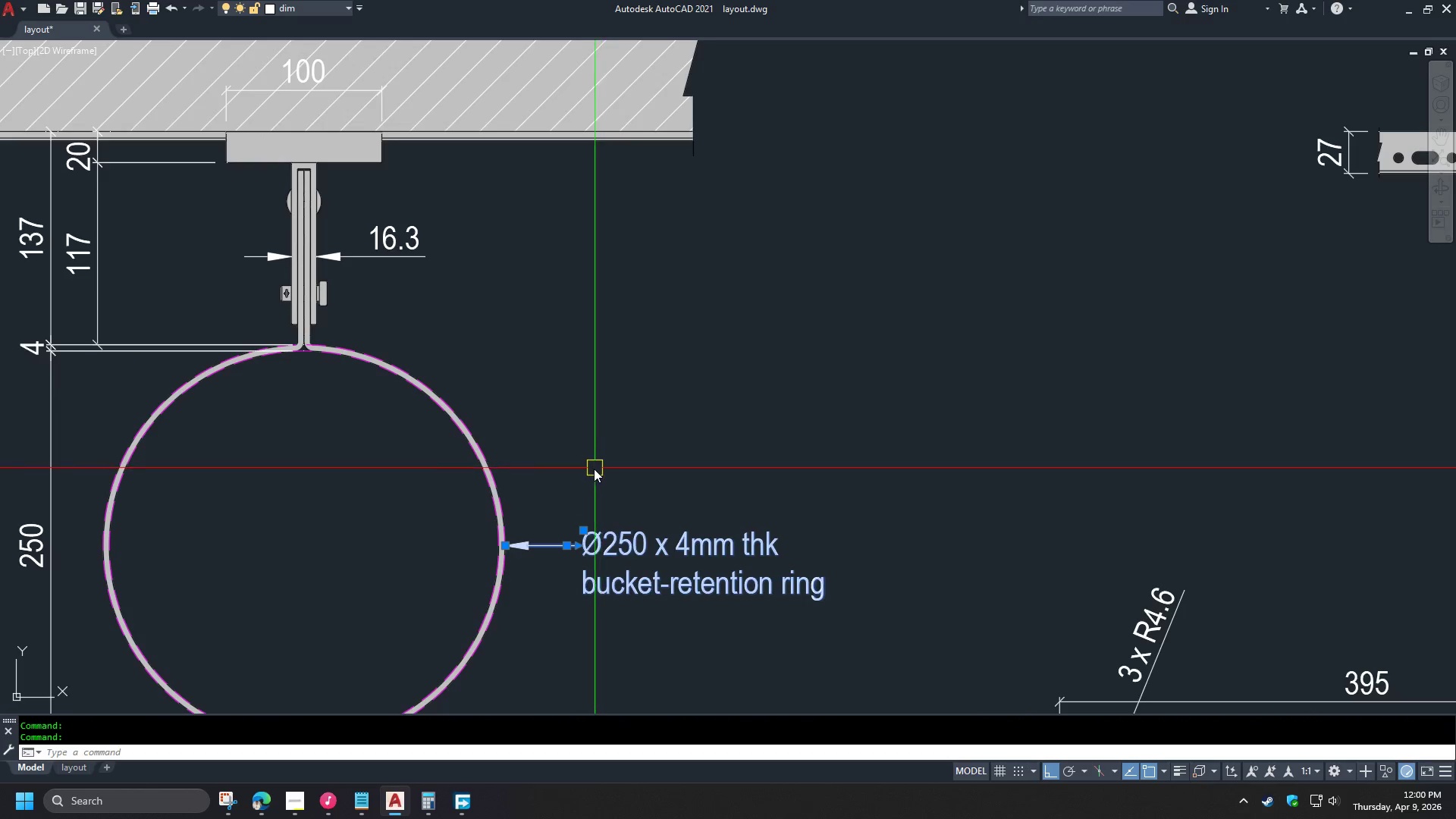 
type(co )
 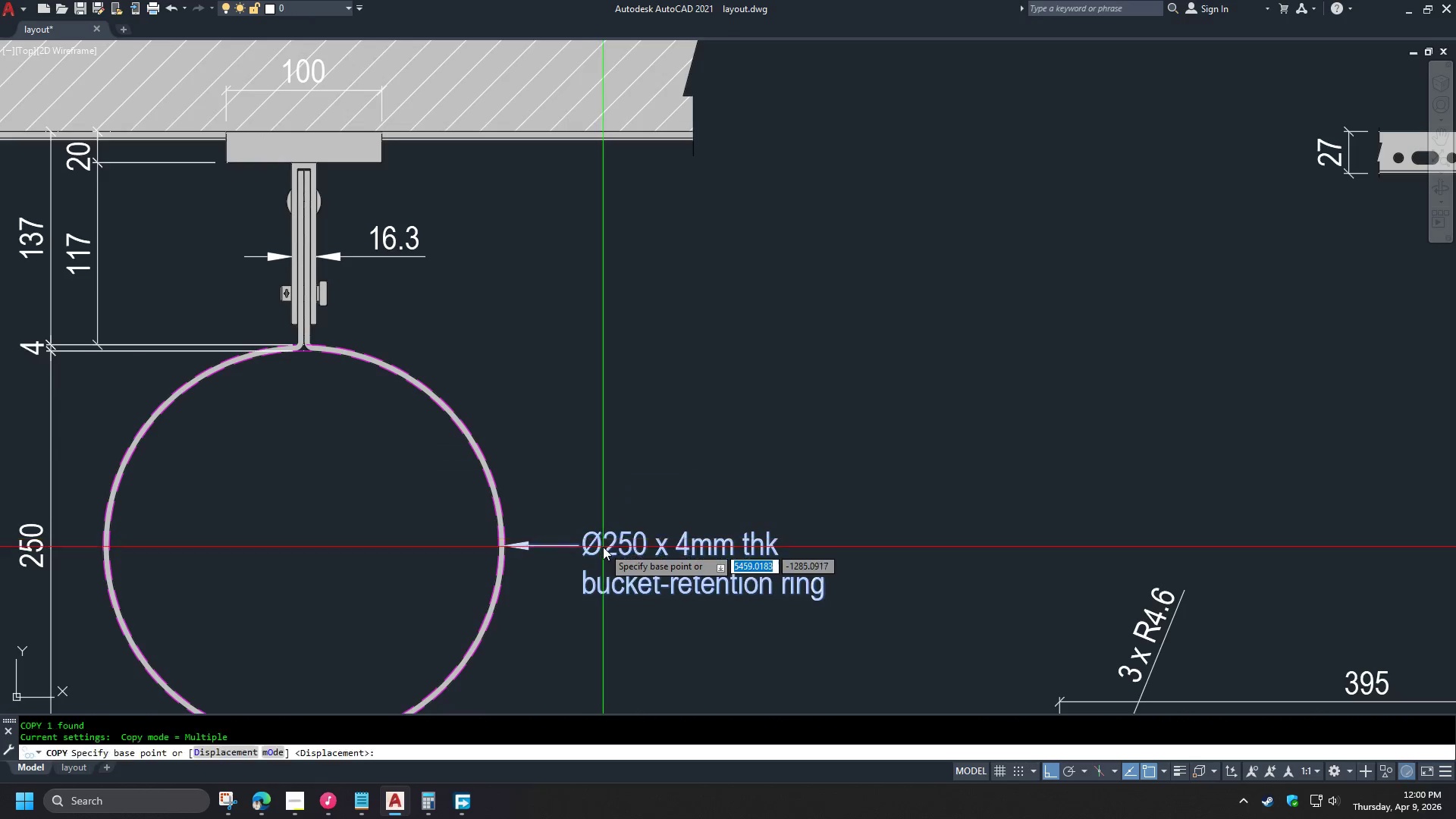 
left_click_drag(start_coordinate=[603, 547], to_coordinate=[604, 534])
 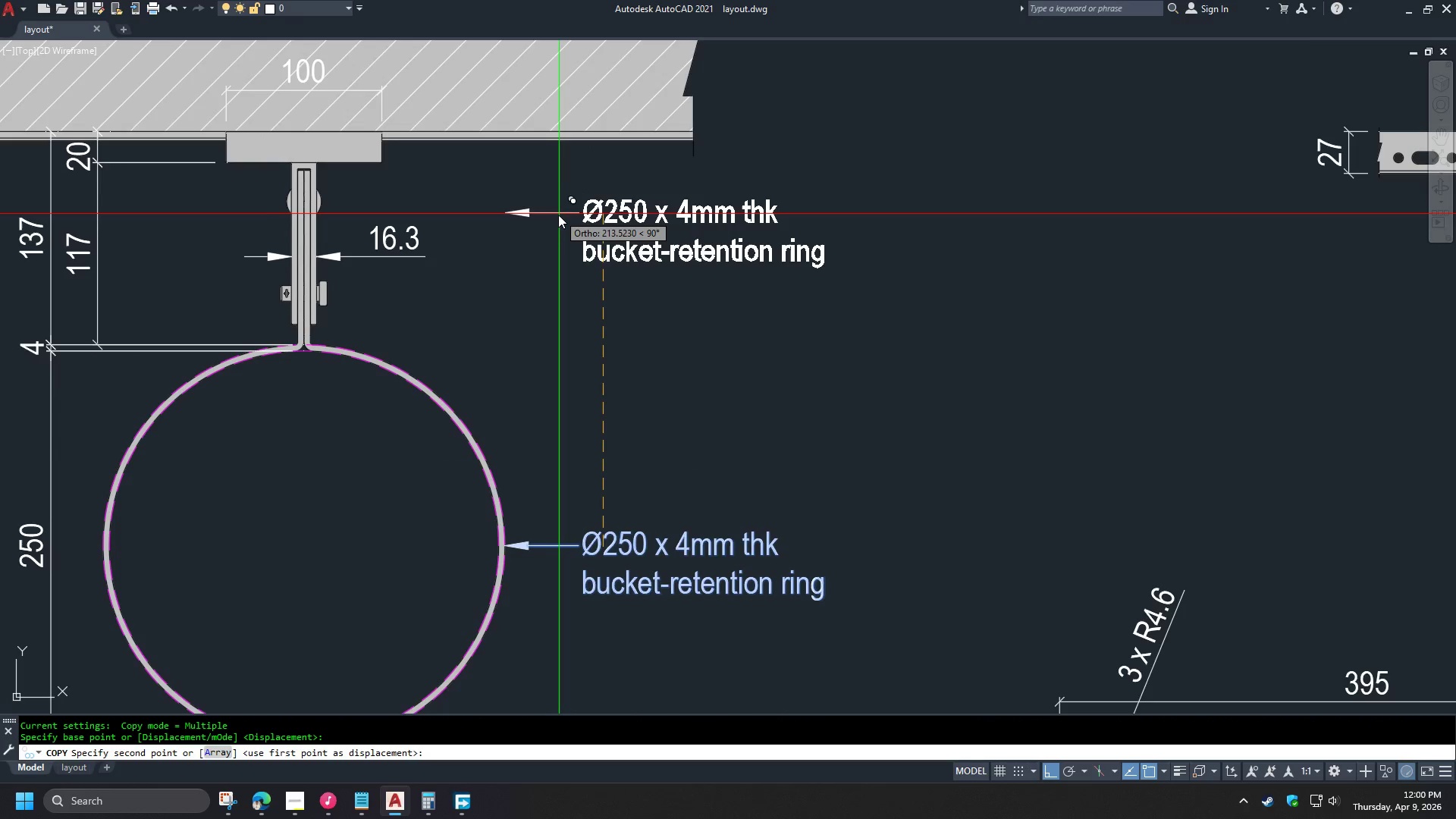 
hold_key(key=ShiftLeft, duration=1.02)
 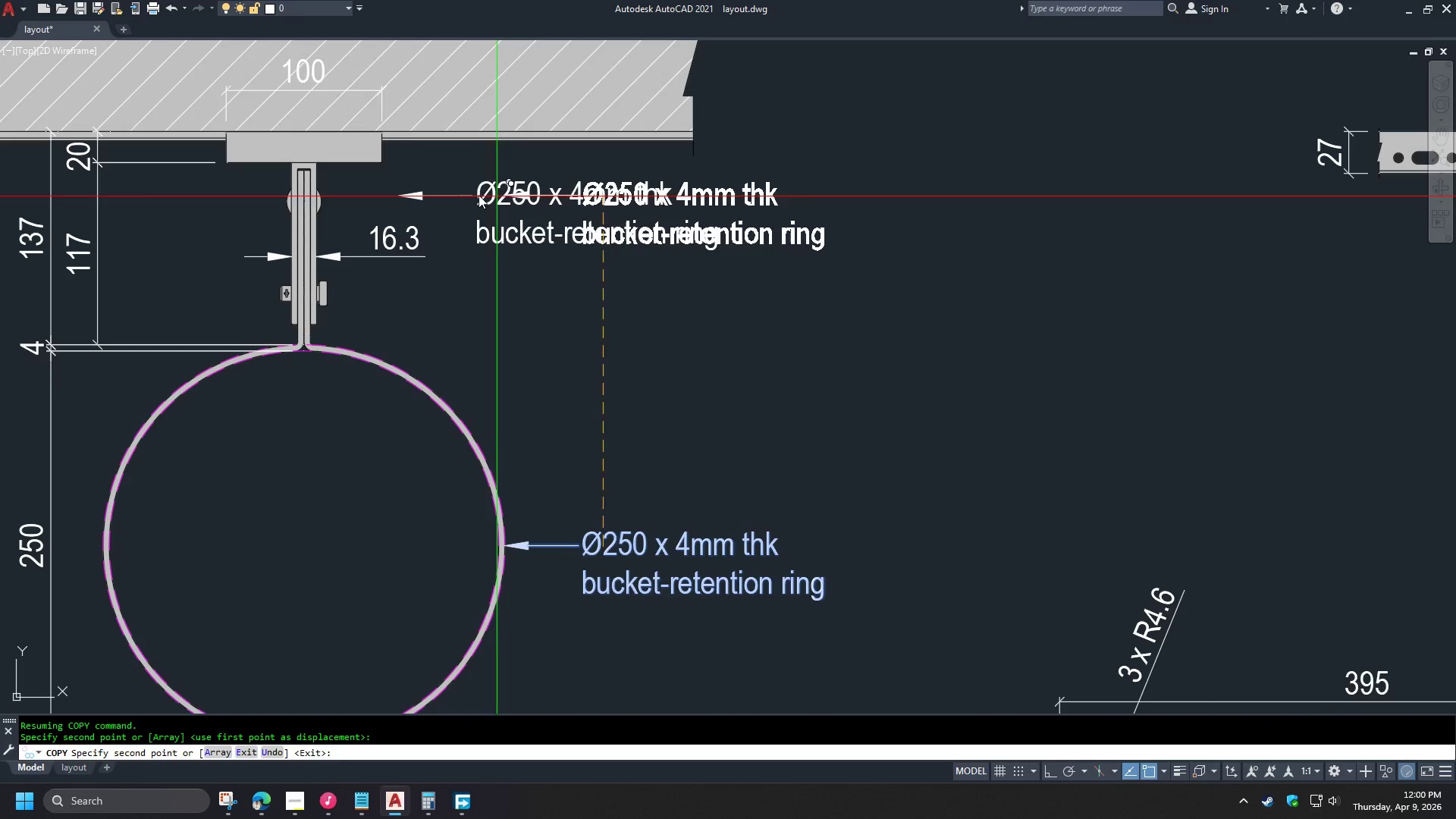 
key(Space)
 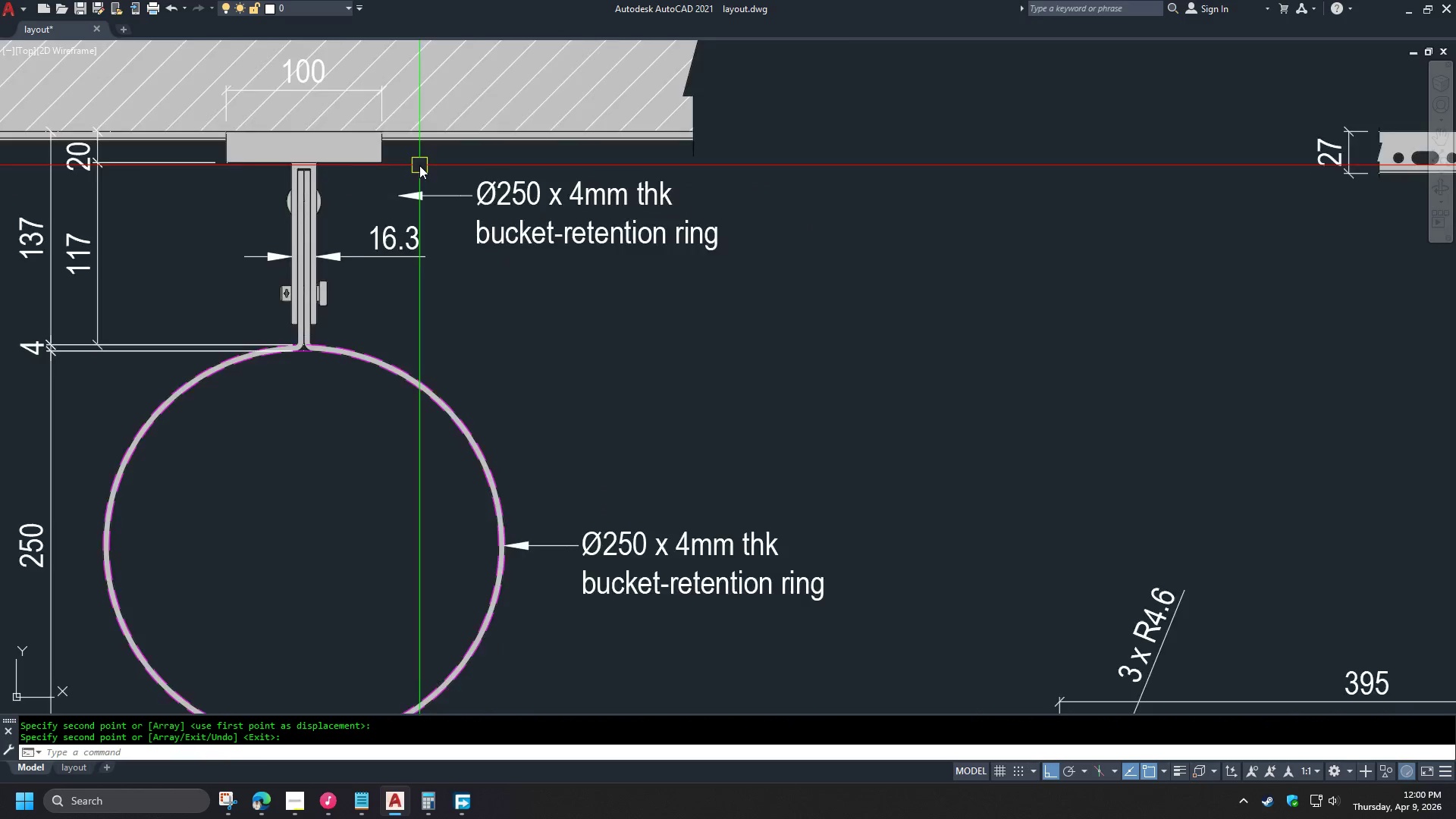 
left_click([400, 241])
 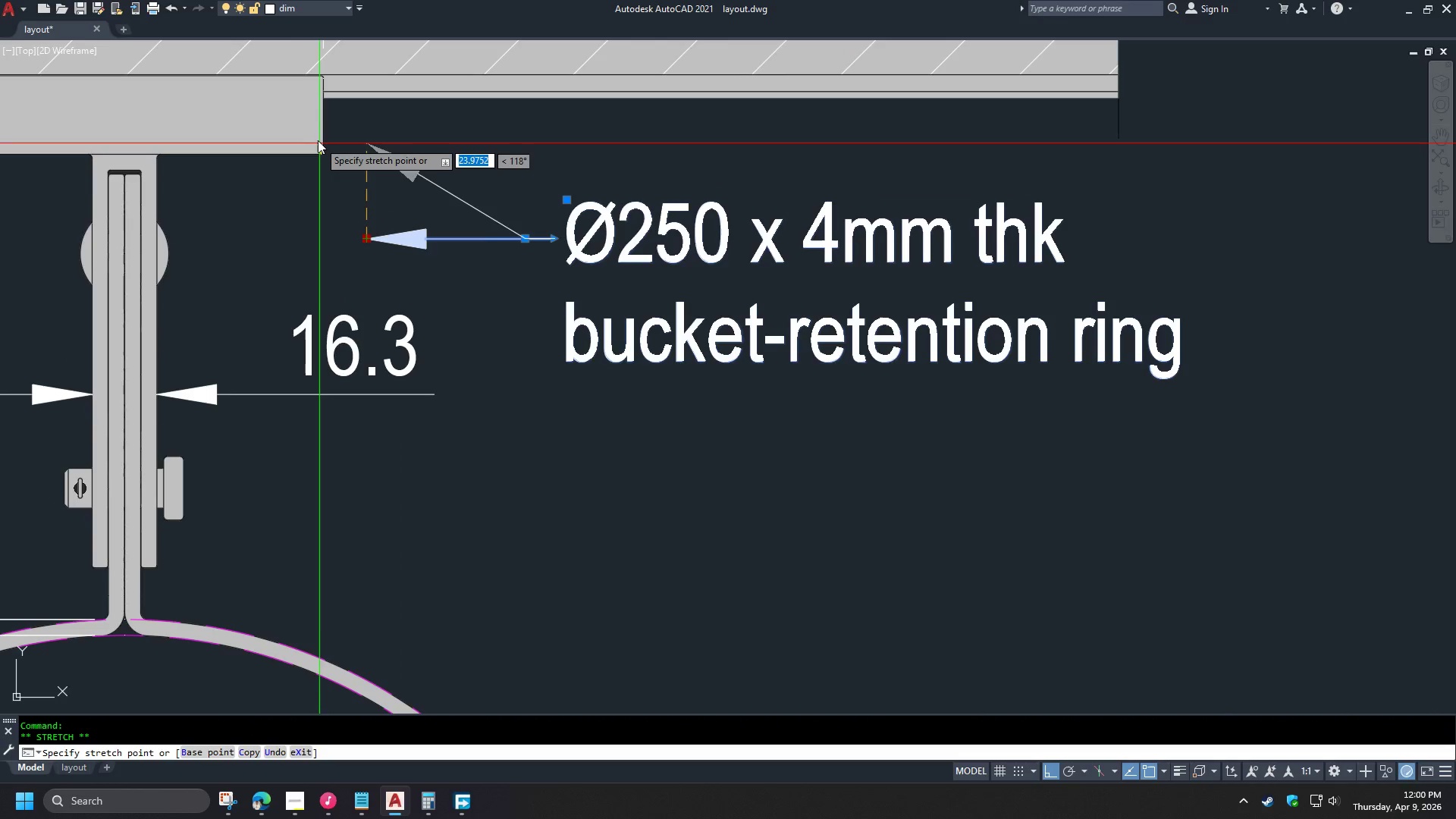 
scroll: coordinate [419, 171], scroll_direction: up, amount: 2.0
 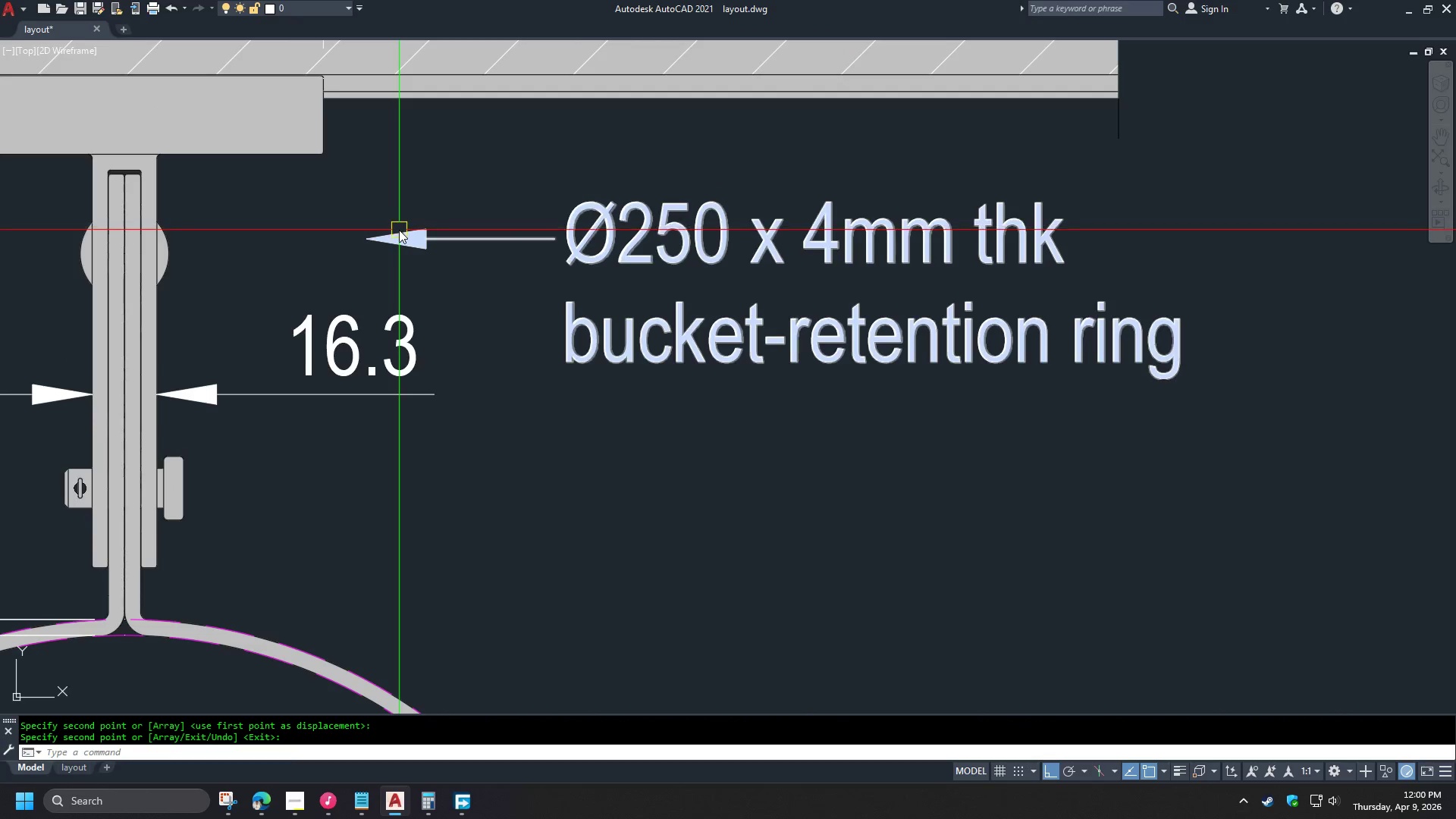 
left_click([318, 140])
 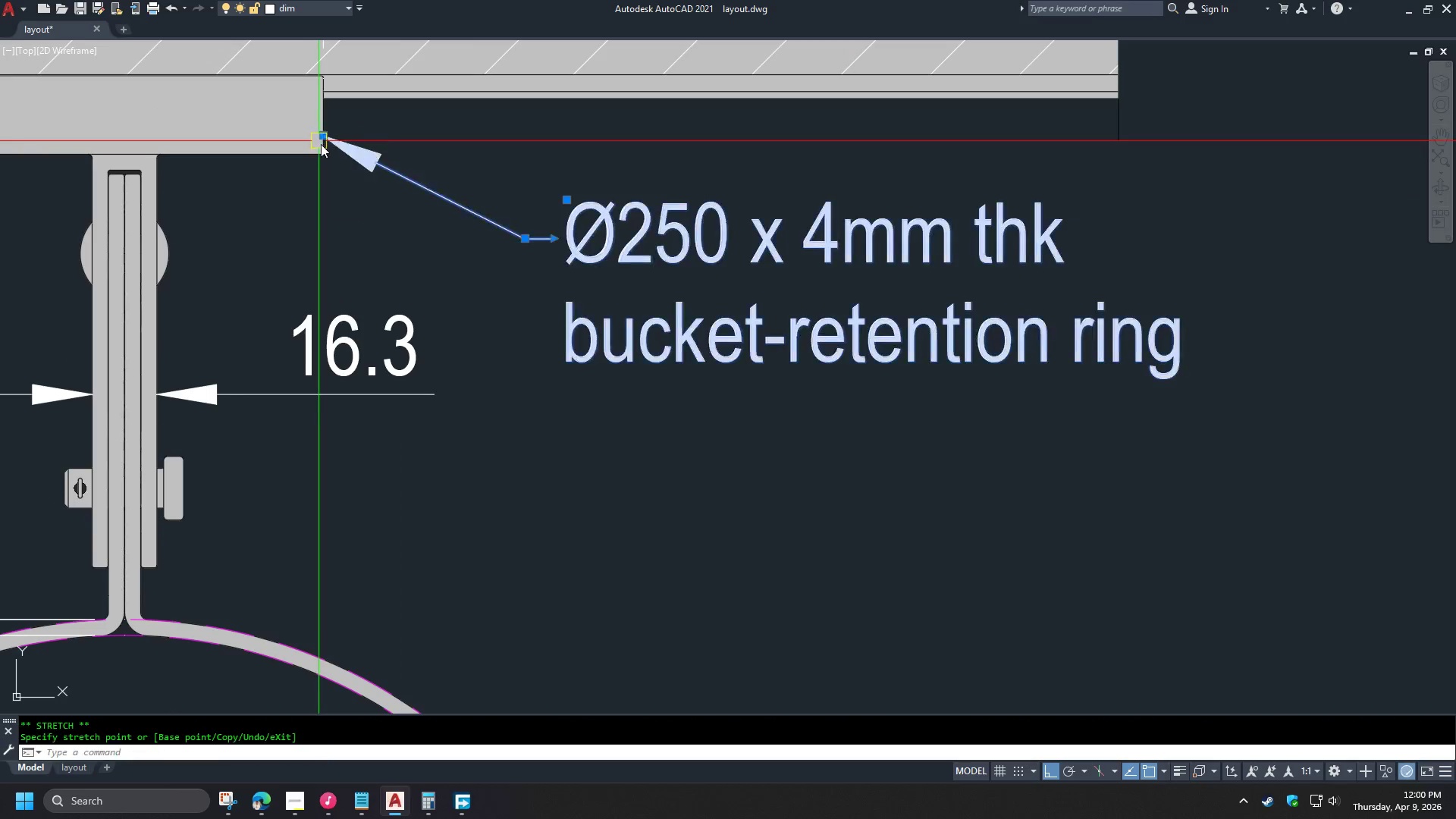 
key(Escape)
 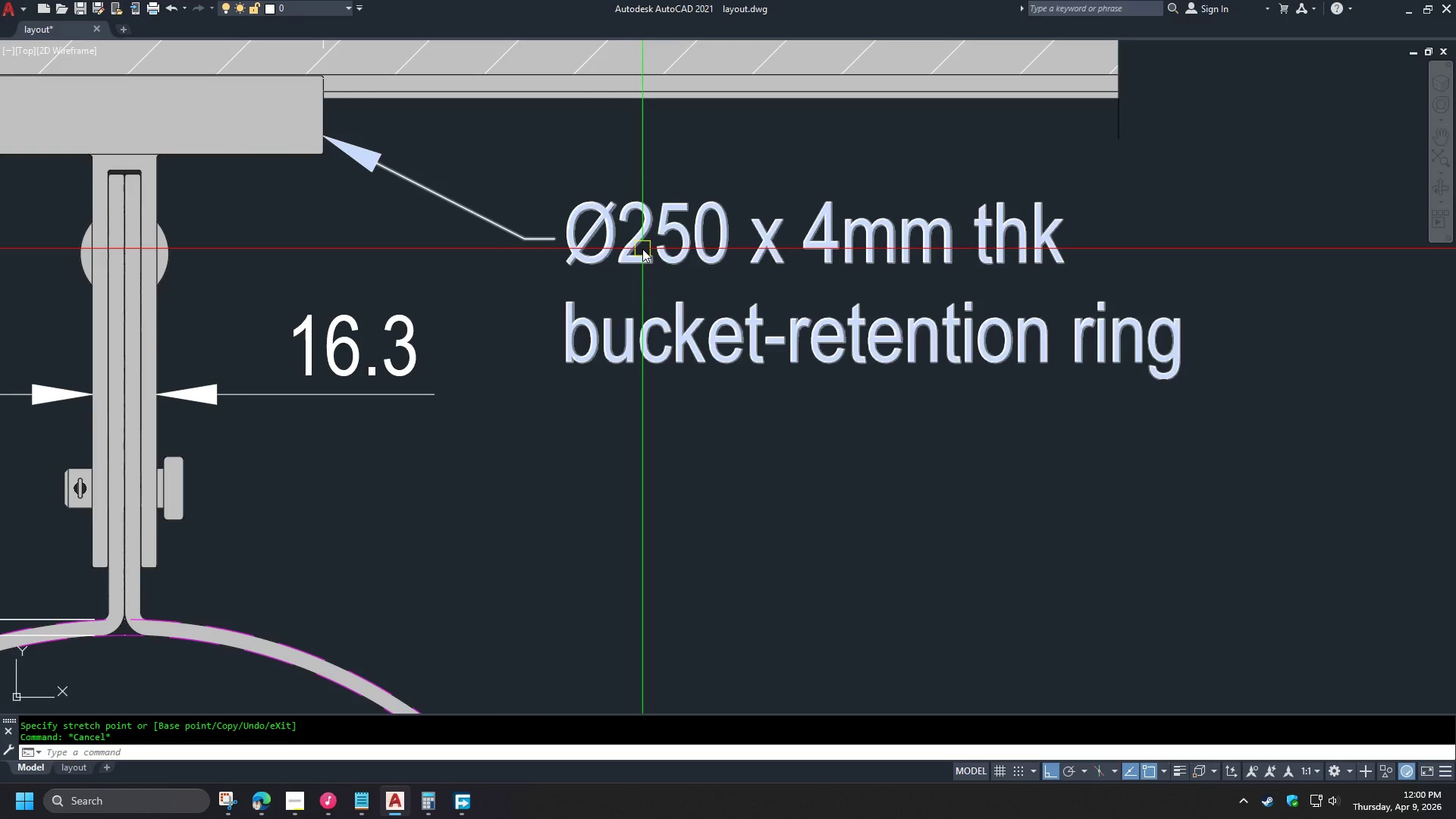 
double_click([642, 249])
 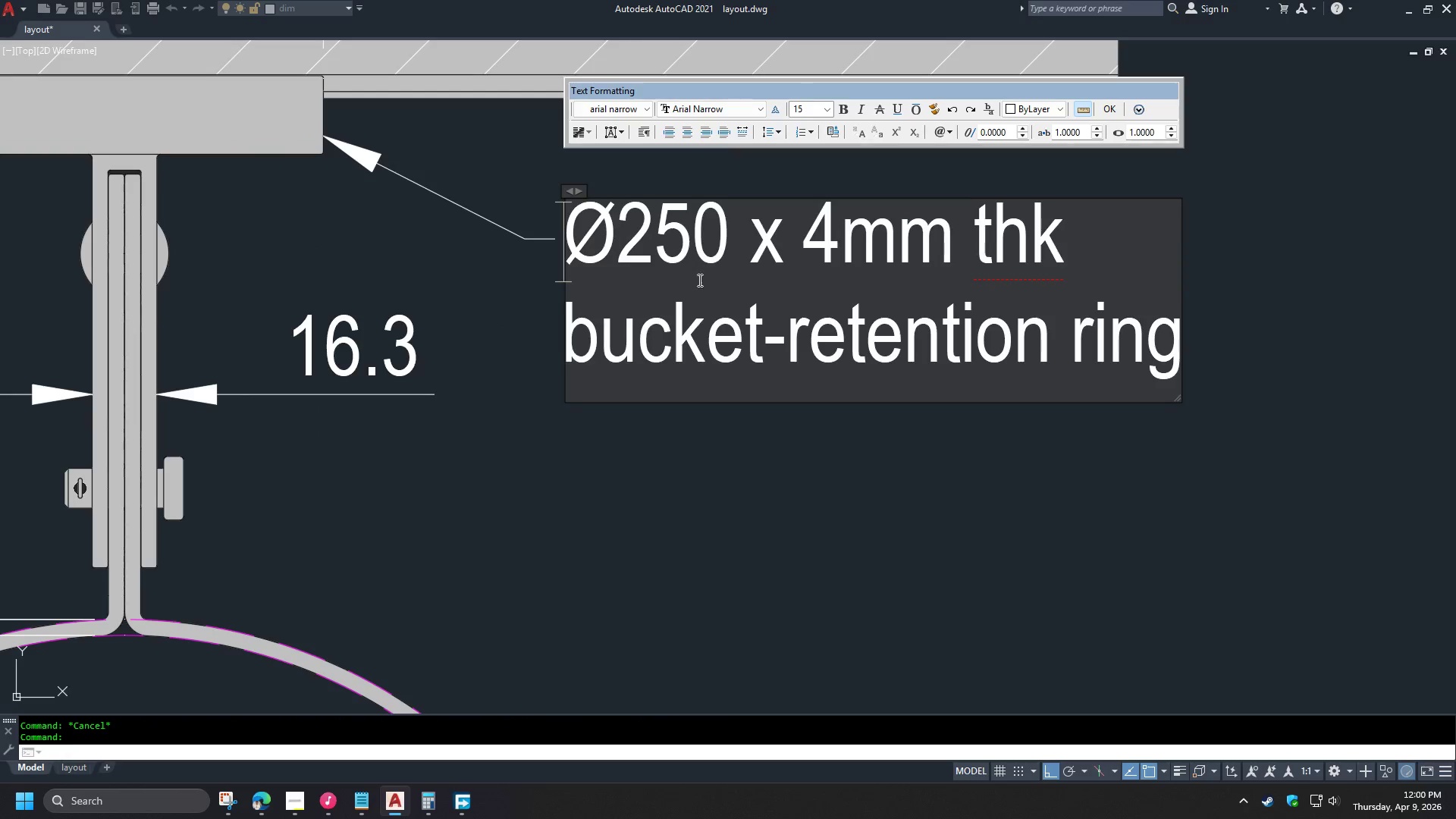 
left_click_drag(start_coordinate=[624, 258], to_coordinate=[764, 271])
 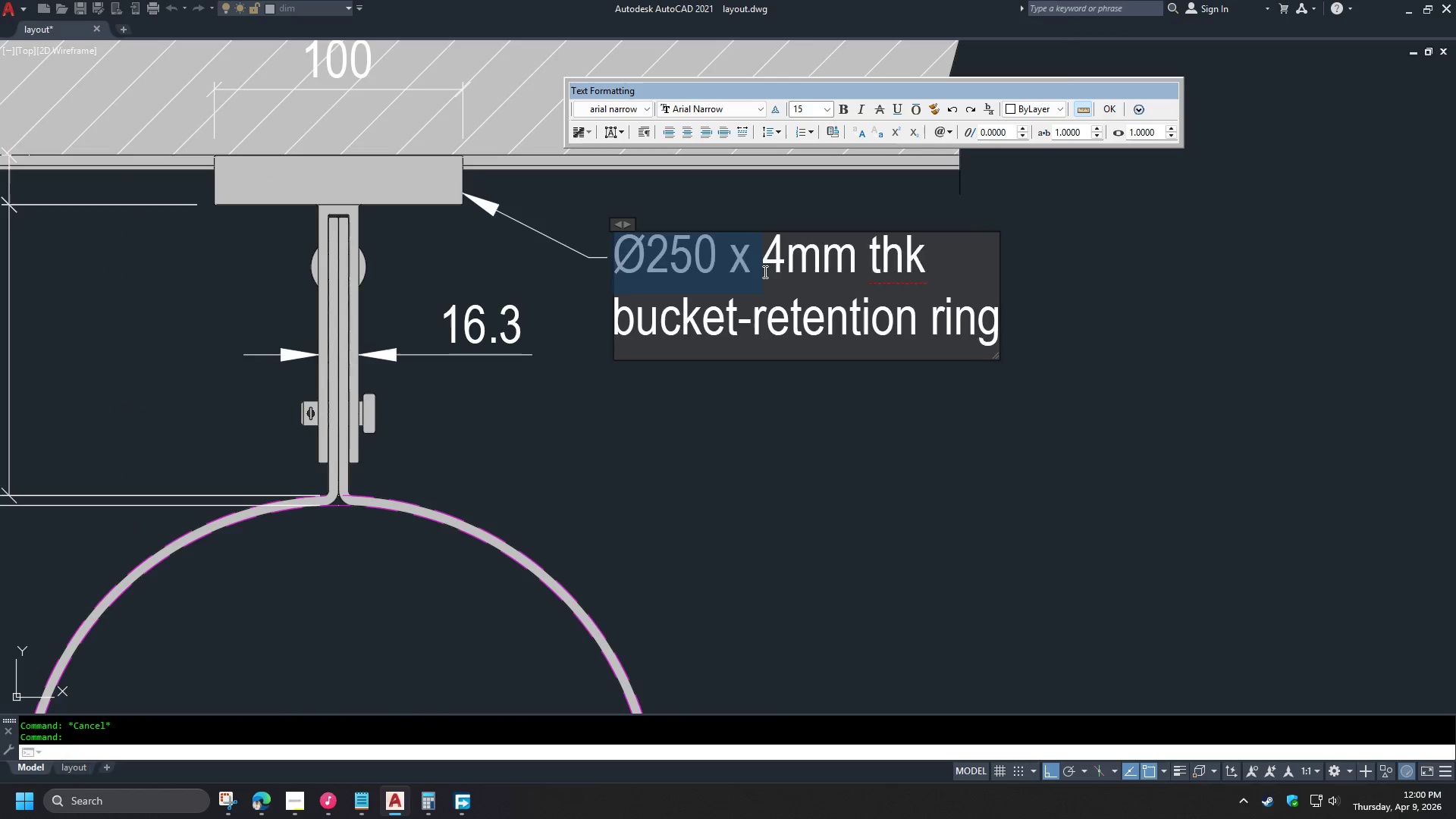 
scroll: coordinate [695, 288], scroll_direction: down, amount: 1.0
 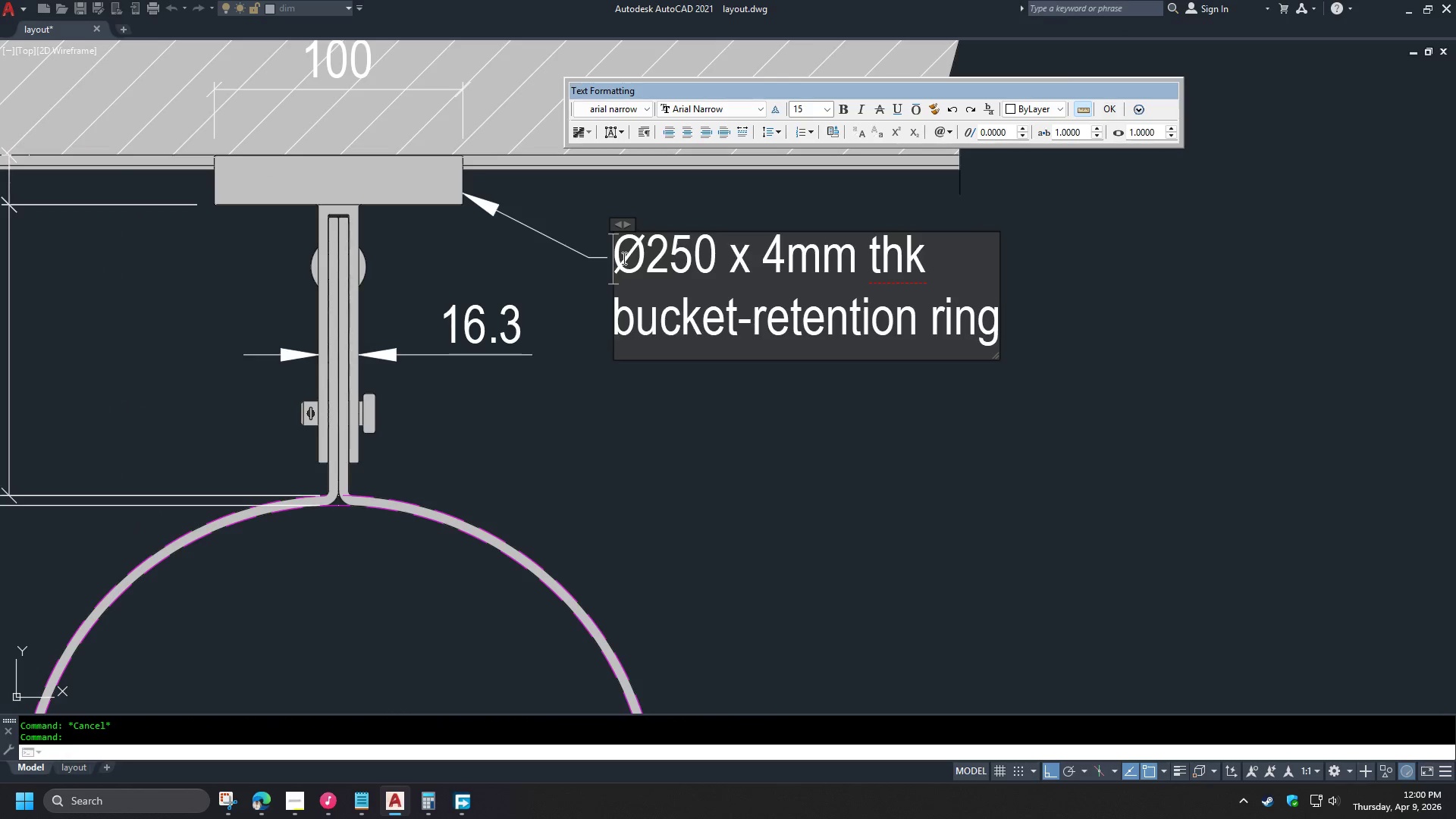 
key(Backspace)
 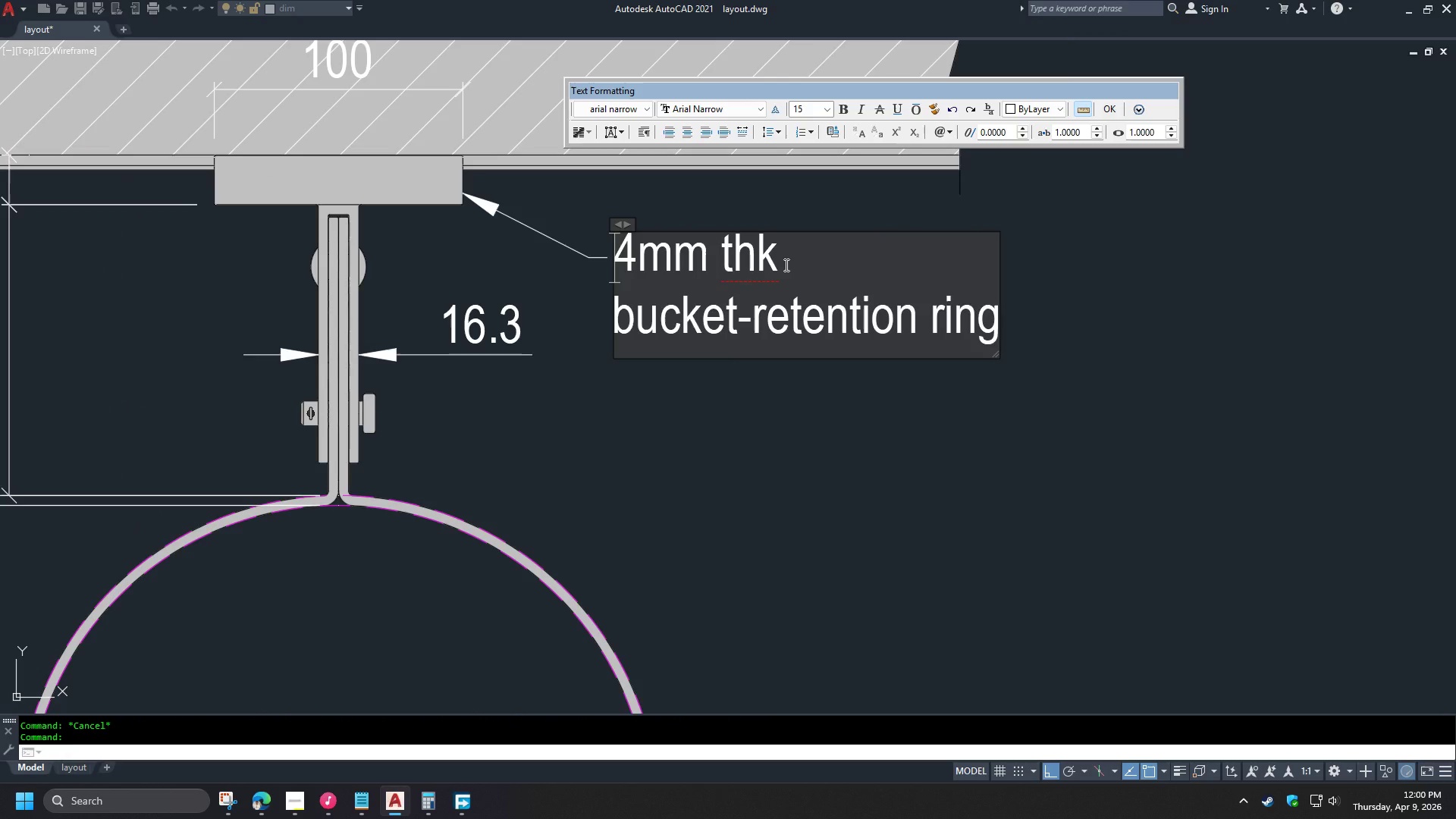 
left_click([785, 265])
 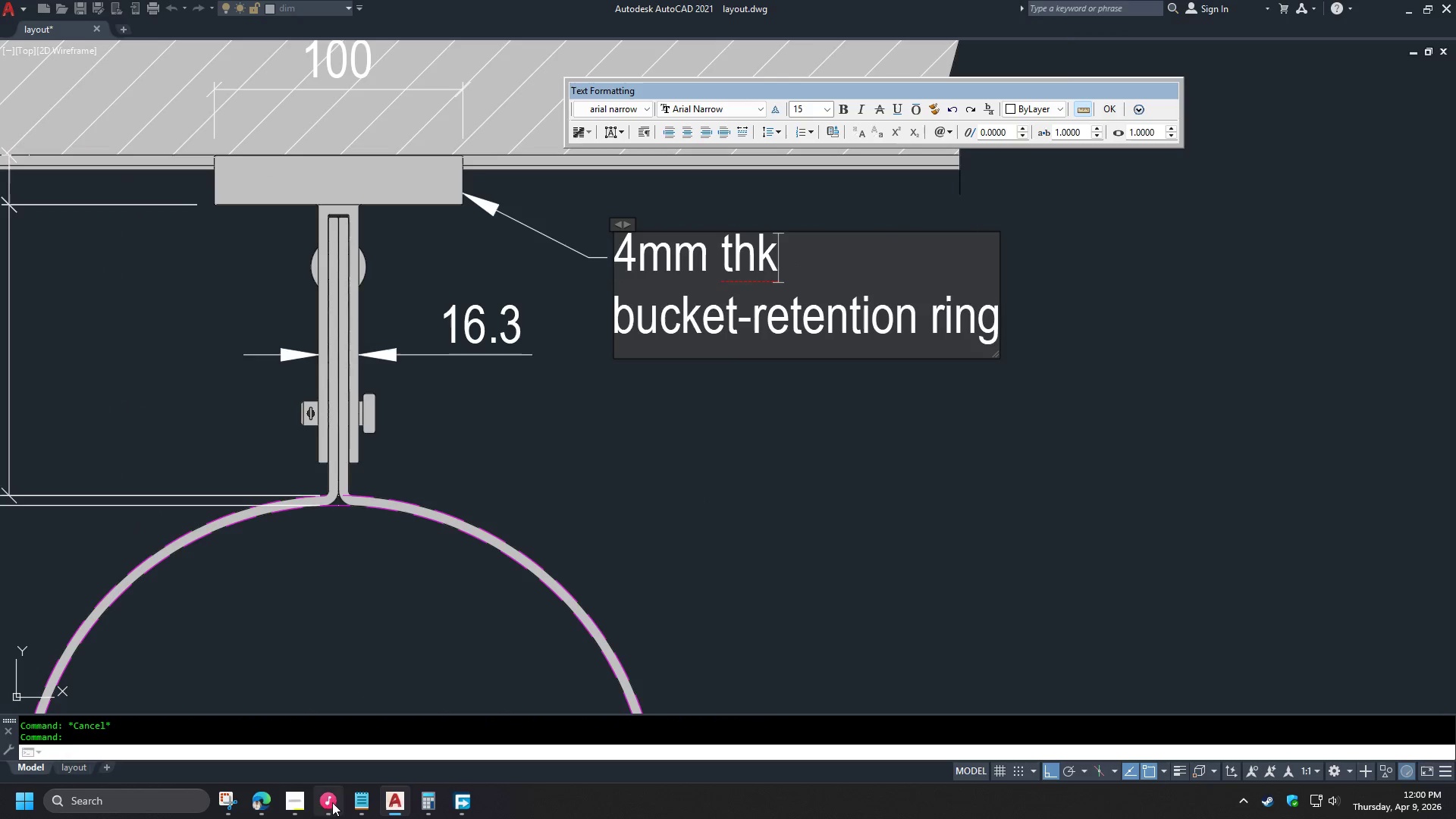 
left_click([299, 804])